 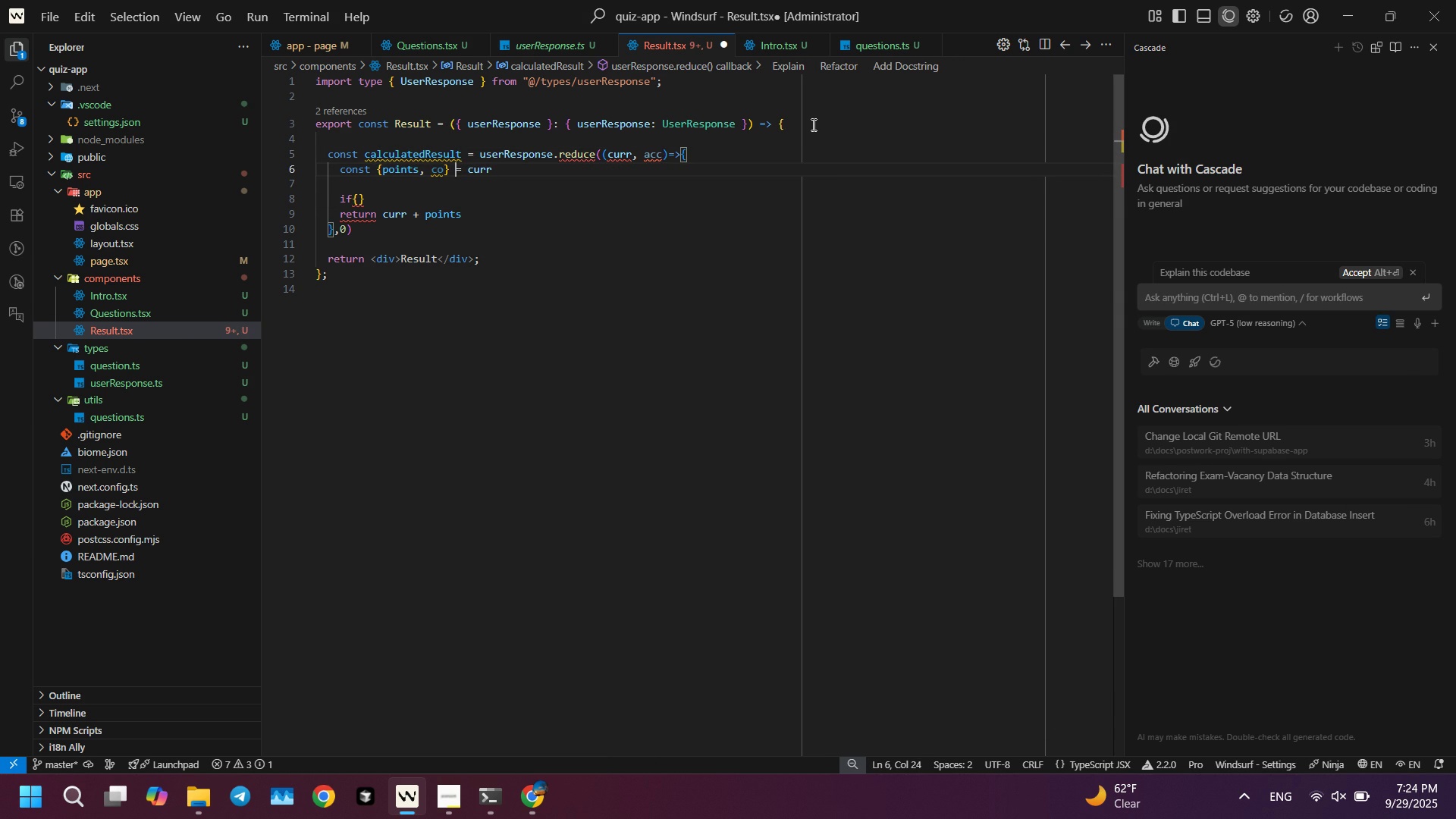 
key(Control+ArrowLeft)
 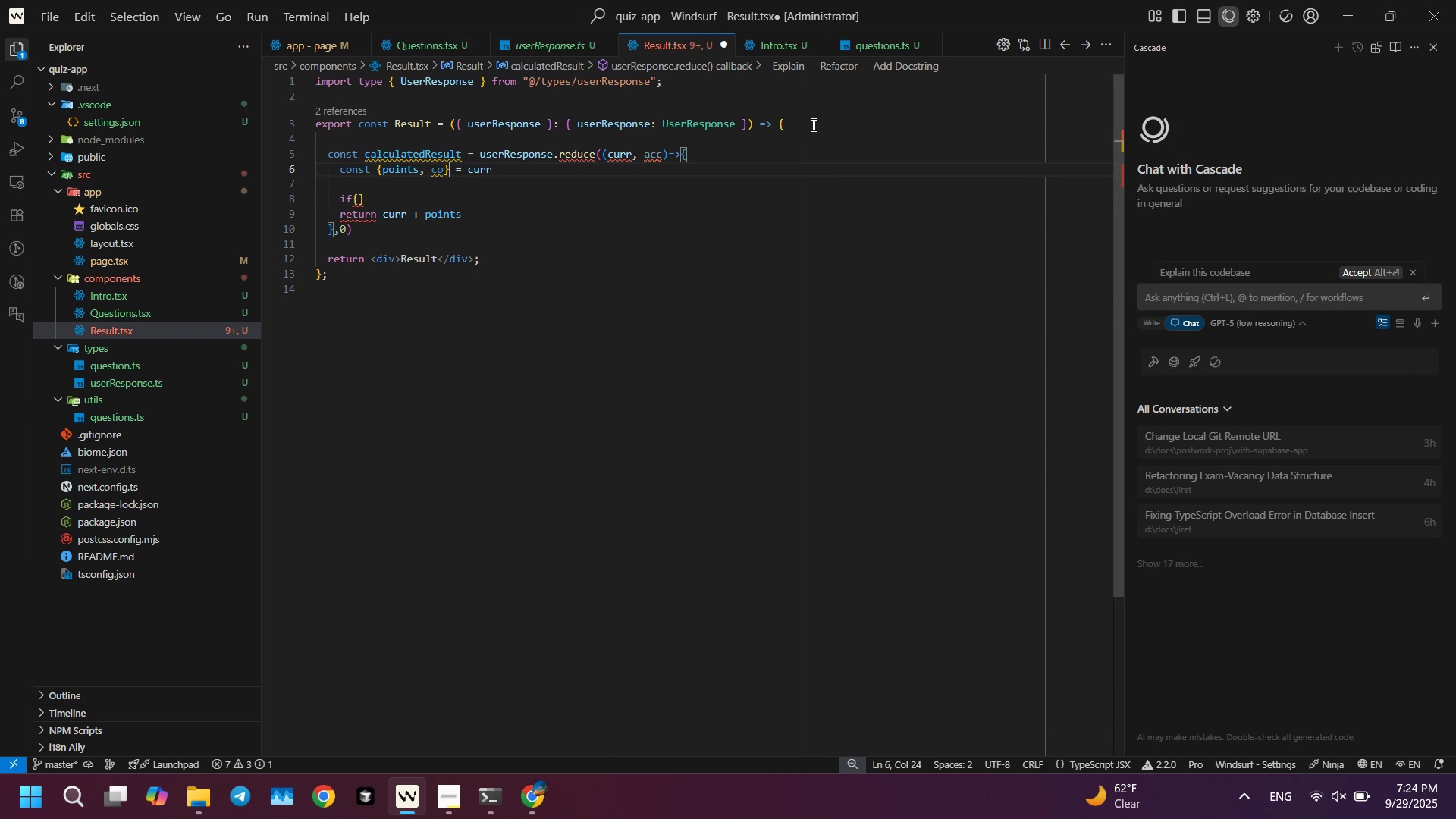 
key(ArrowLeft)
 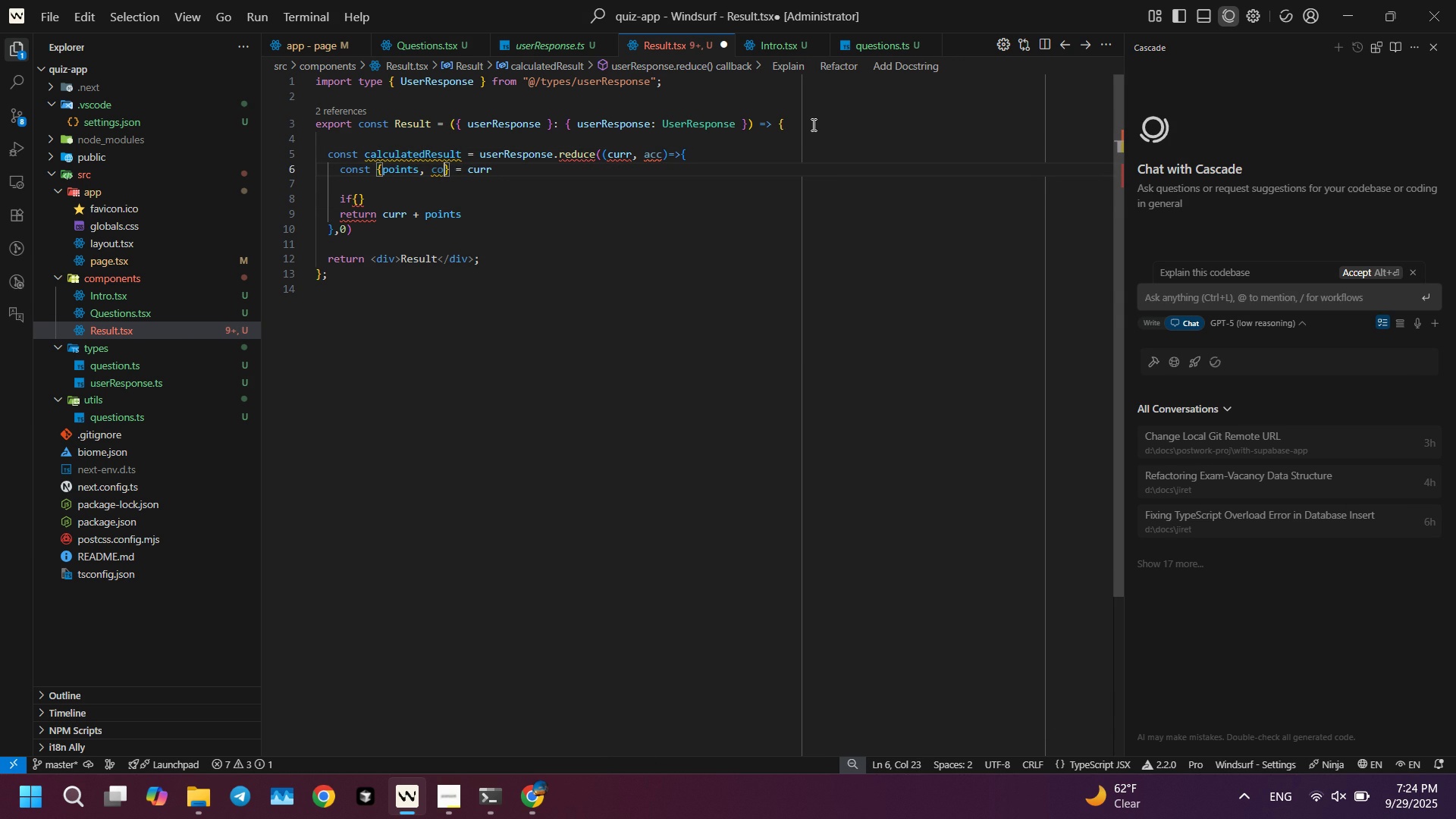 
key(ArrowLeft)
 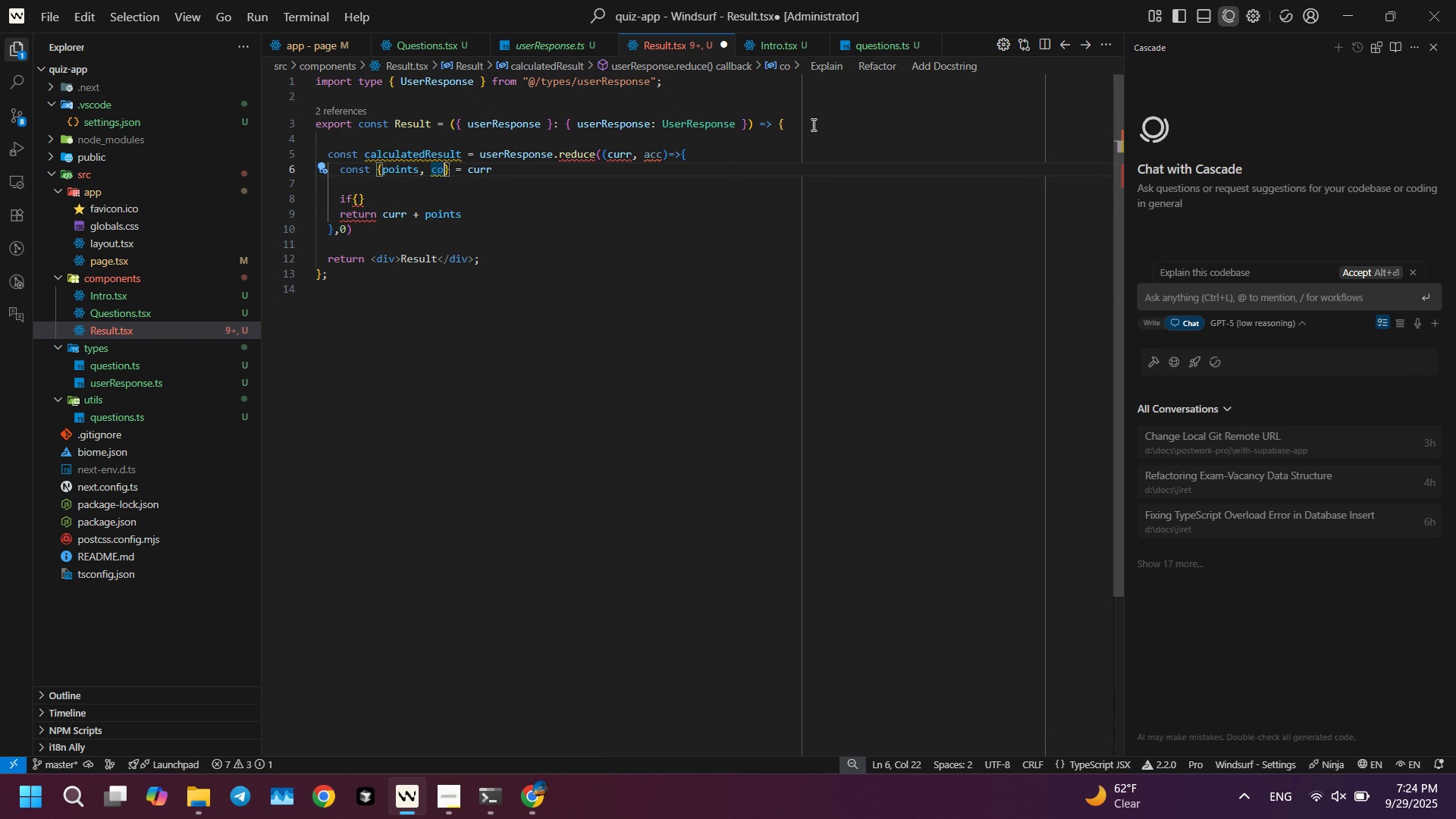 
key(Backspace)
 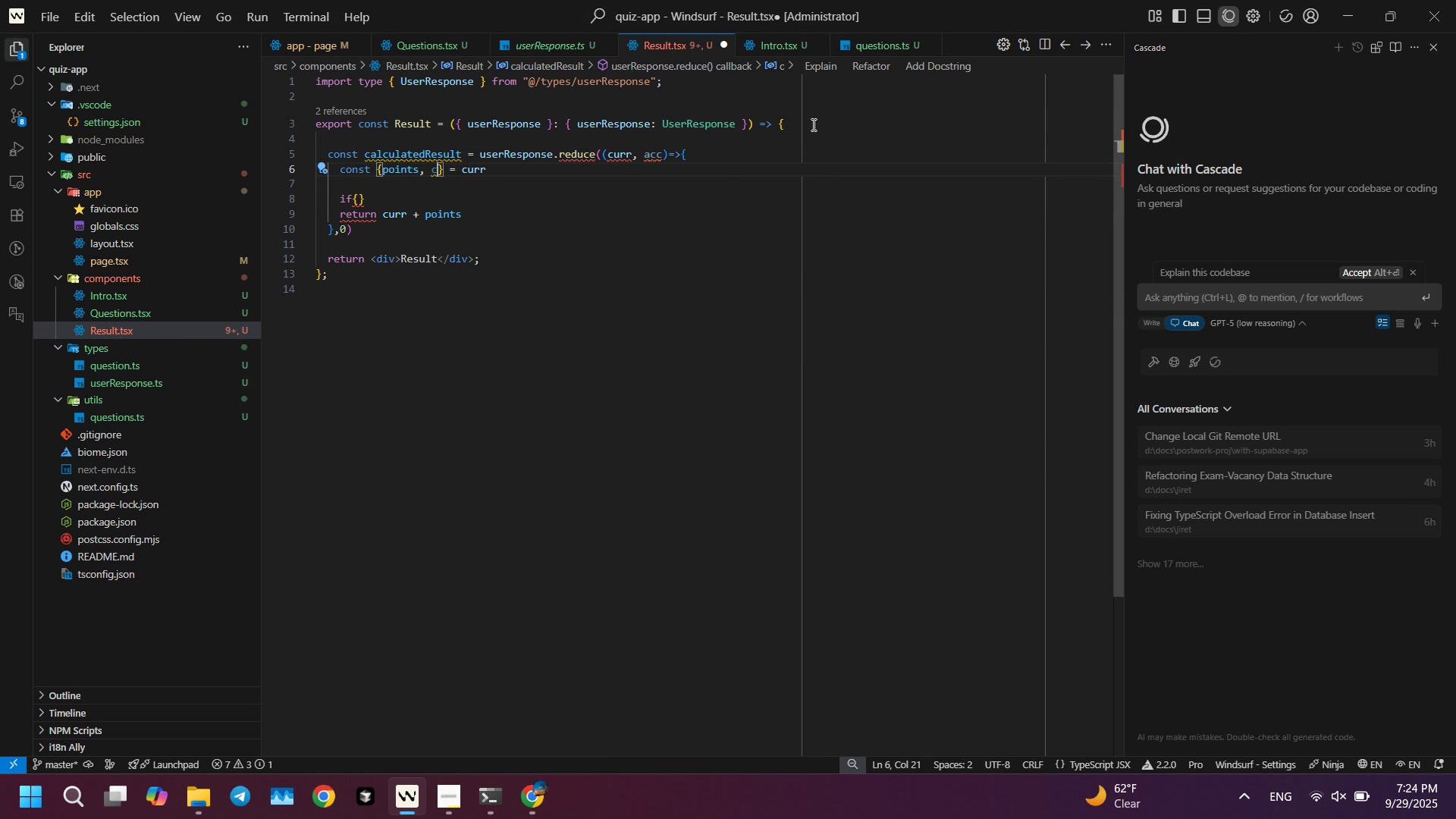 
key(Control+ControlLeft)
 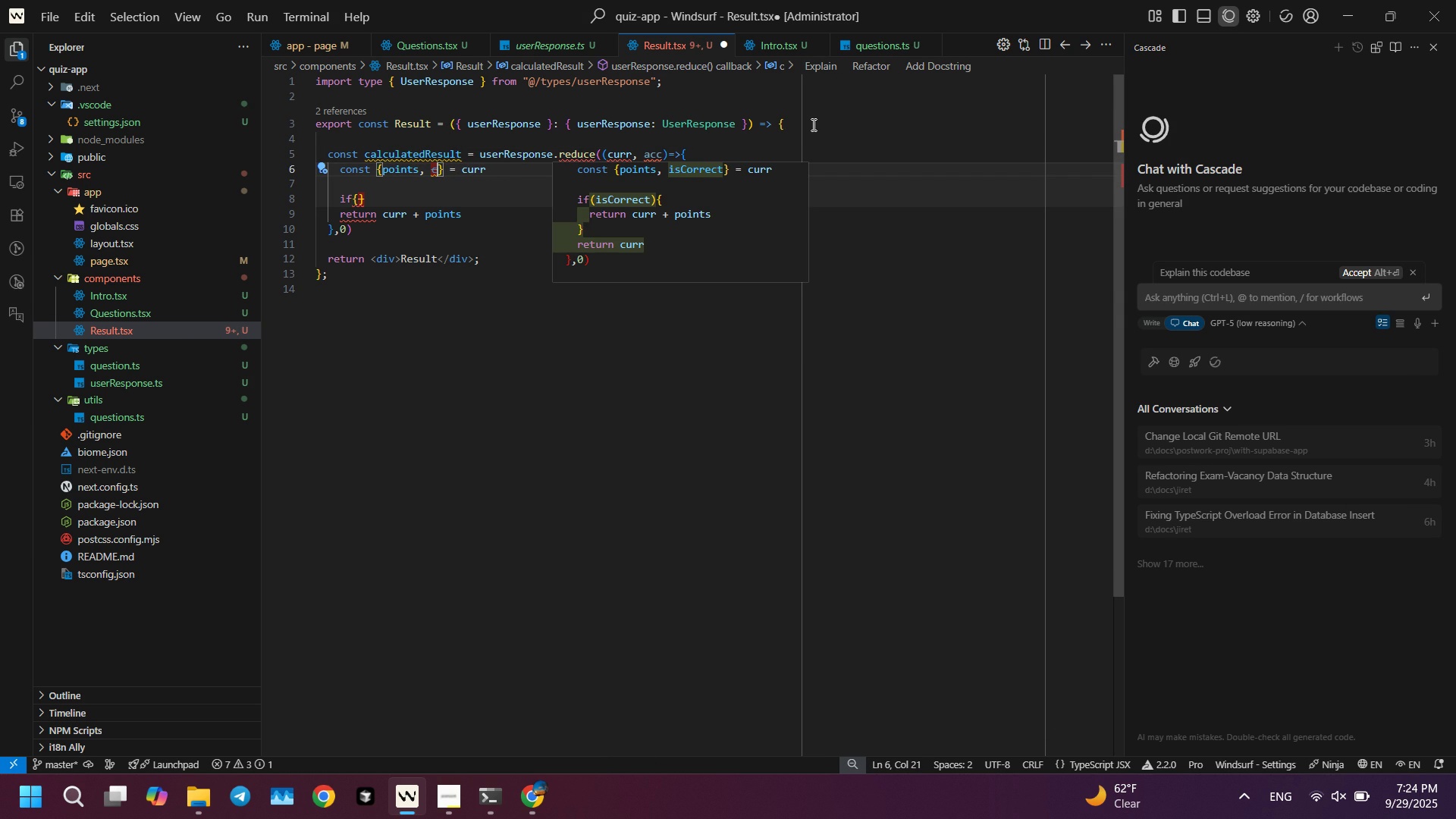 
key(Control+ControlLeft)
 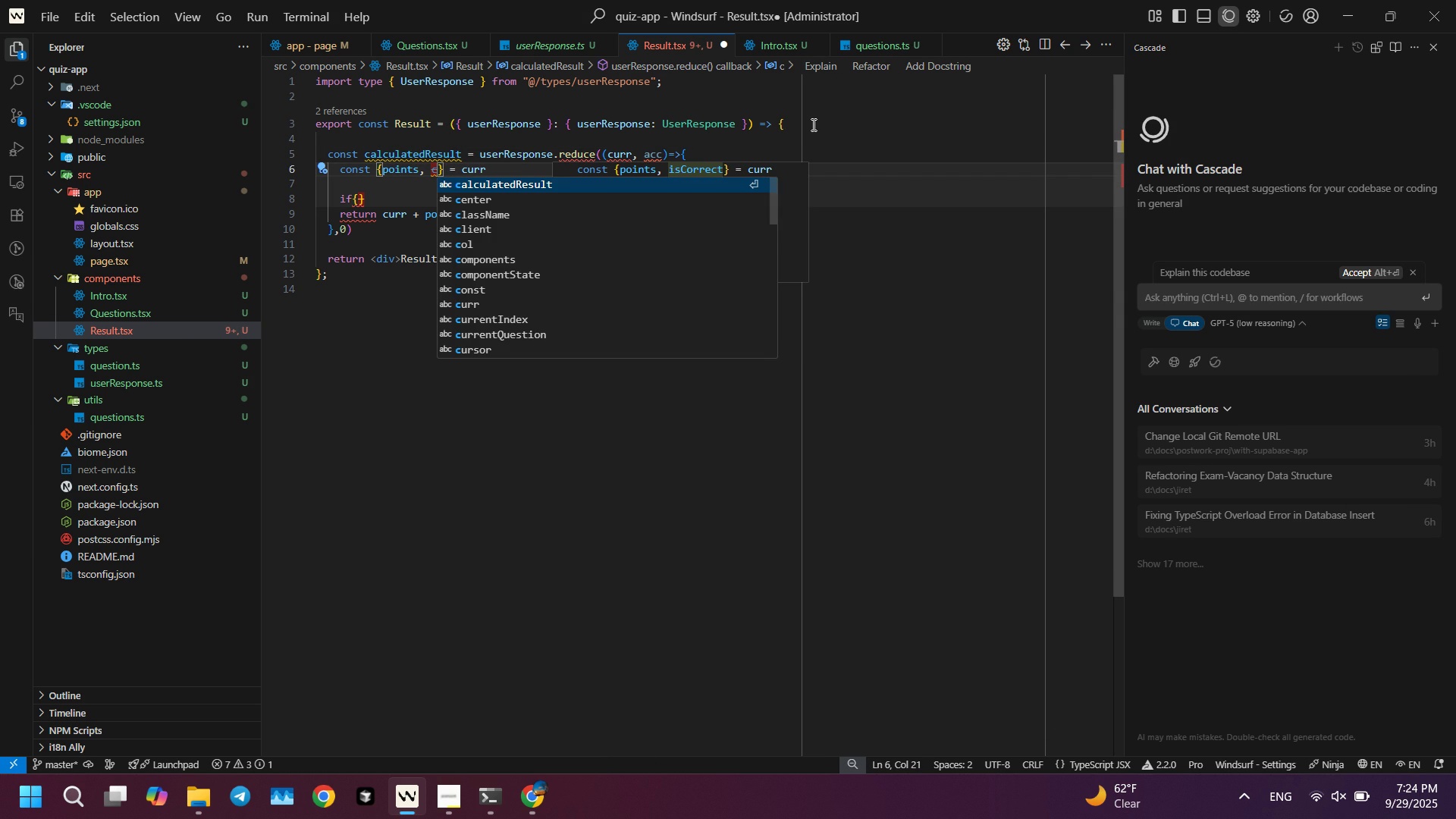 
key(Control+Space)
 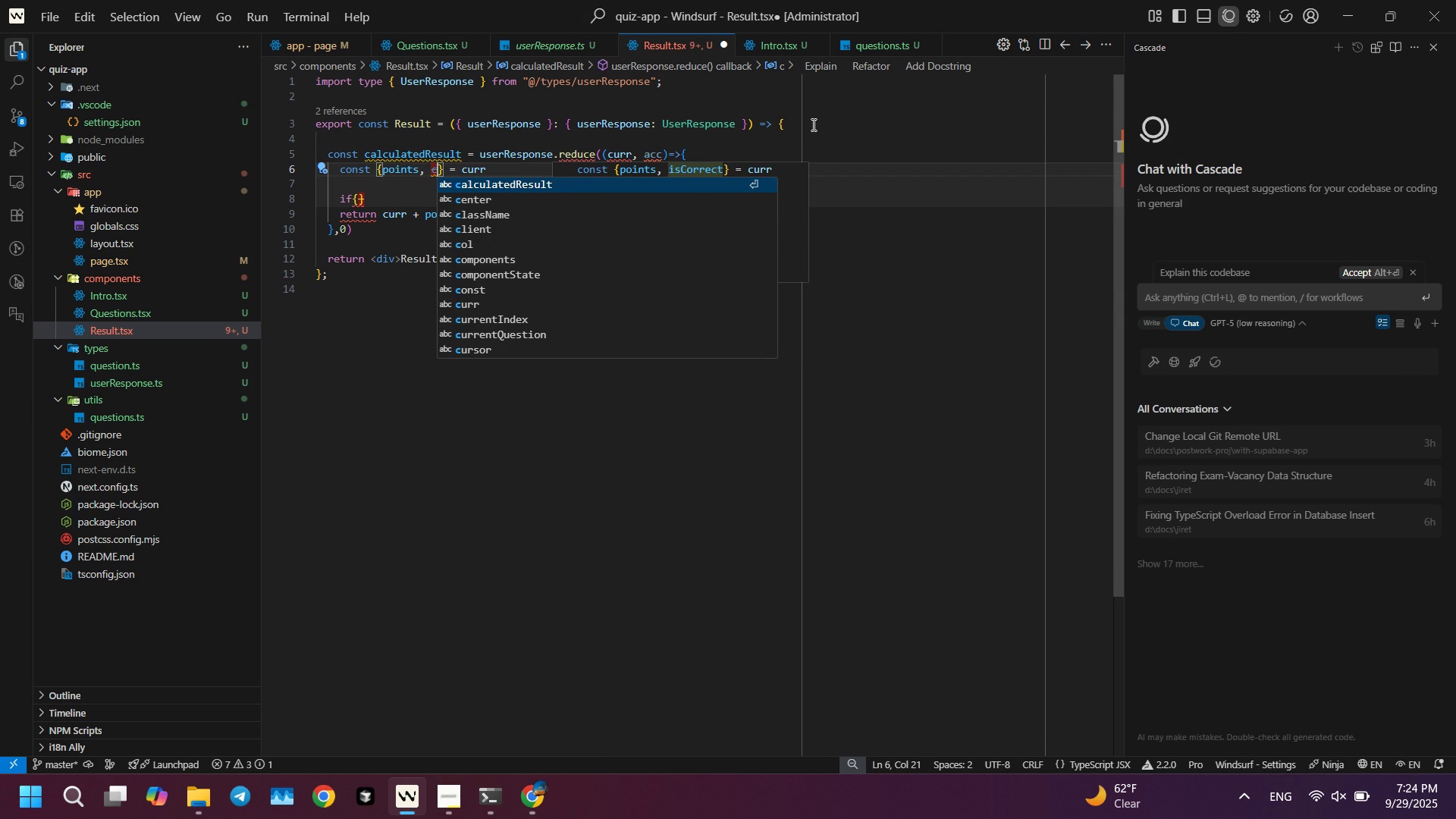 
key(ArrowRight)
 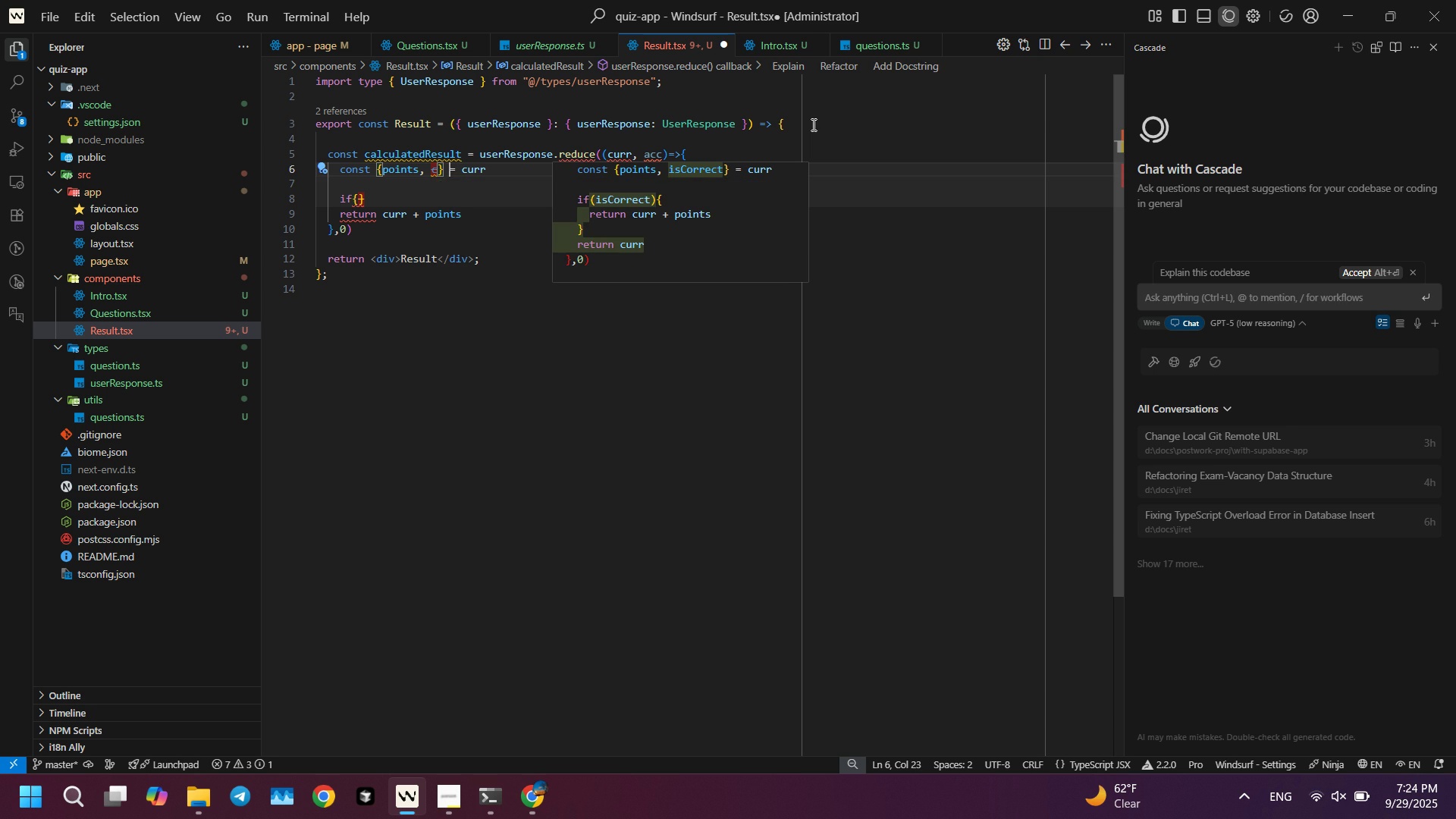 
key(ArrowRight)
 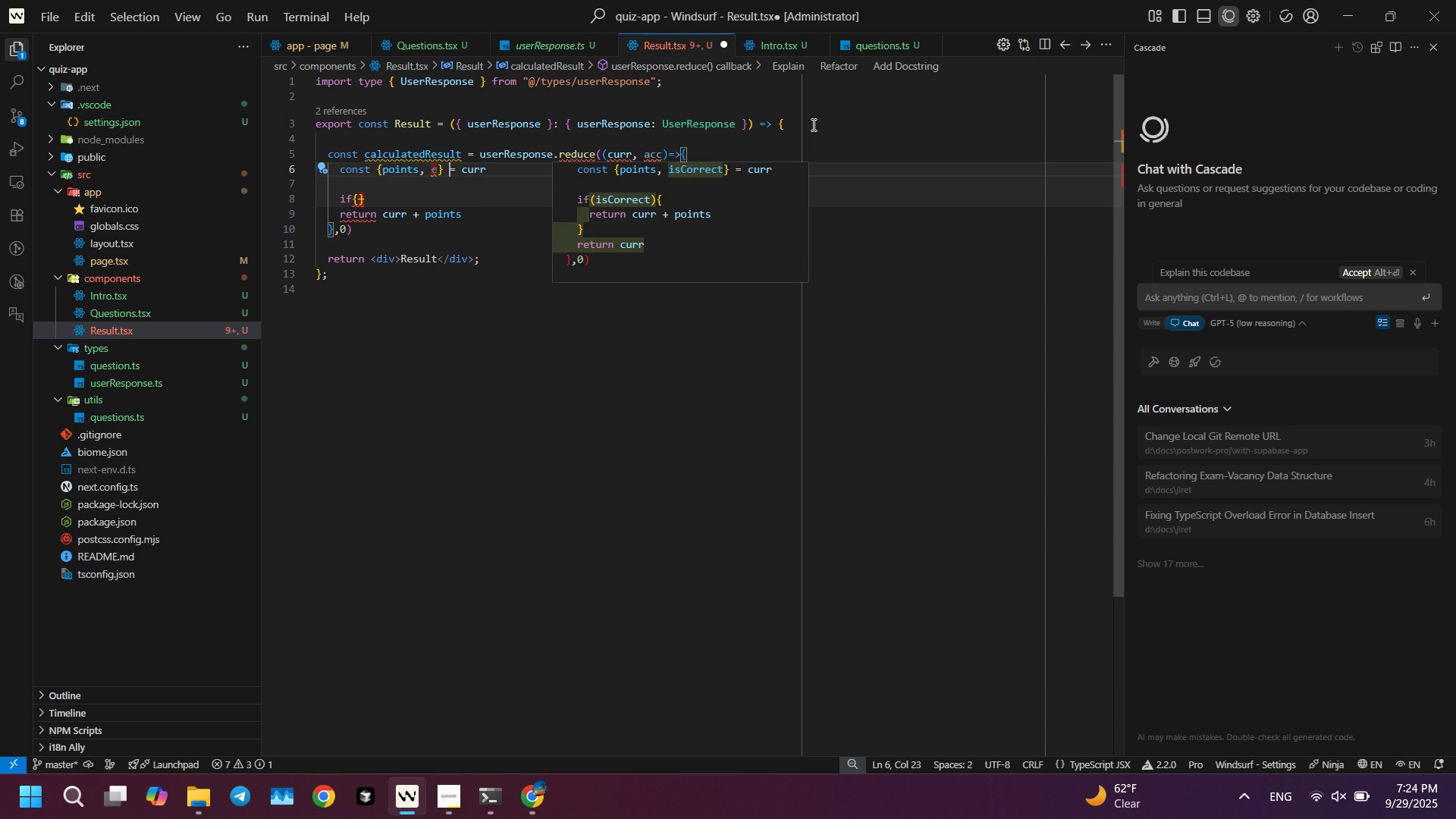 
key(ArrowRight)
 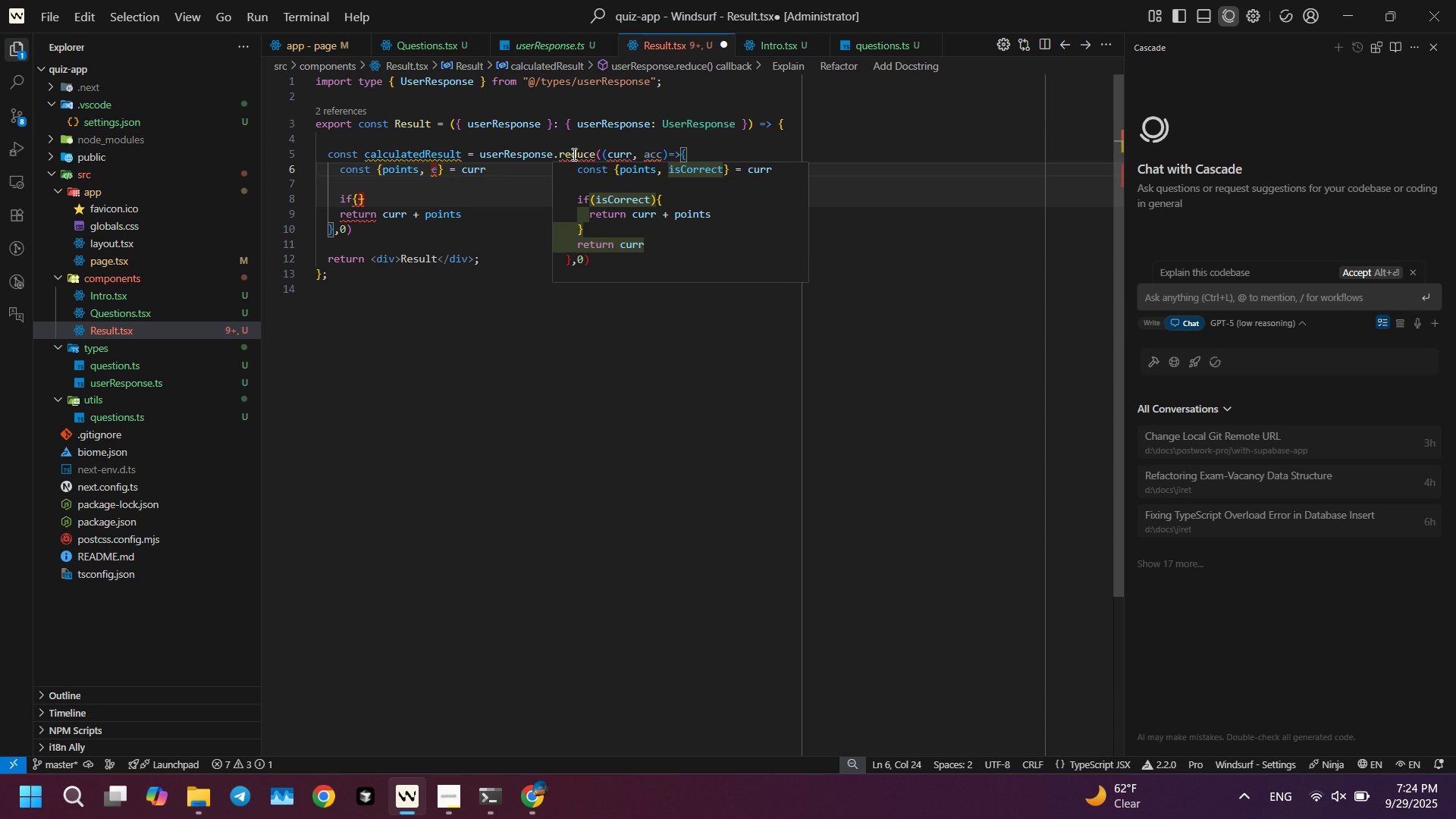 
left_click([551, 151])